 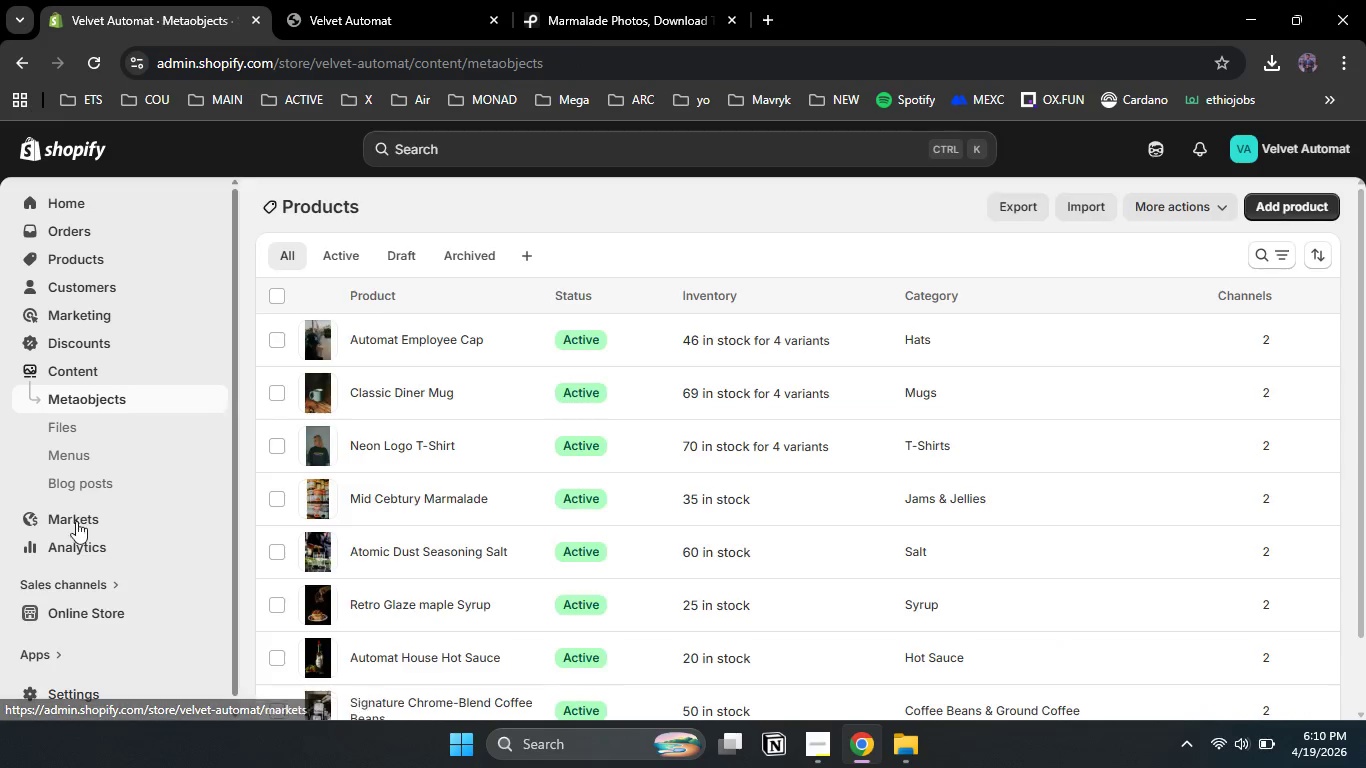 
left_click([68, 429])
 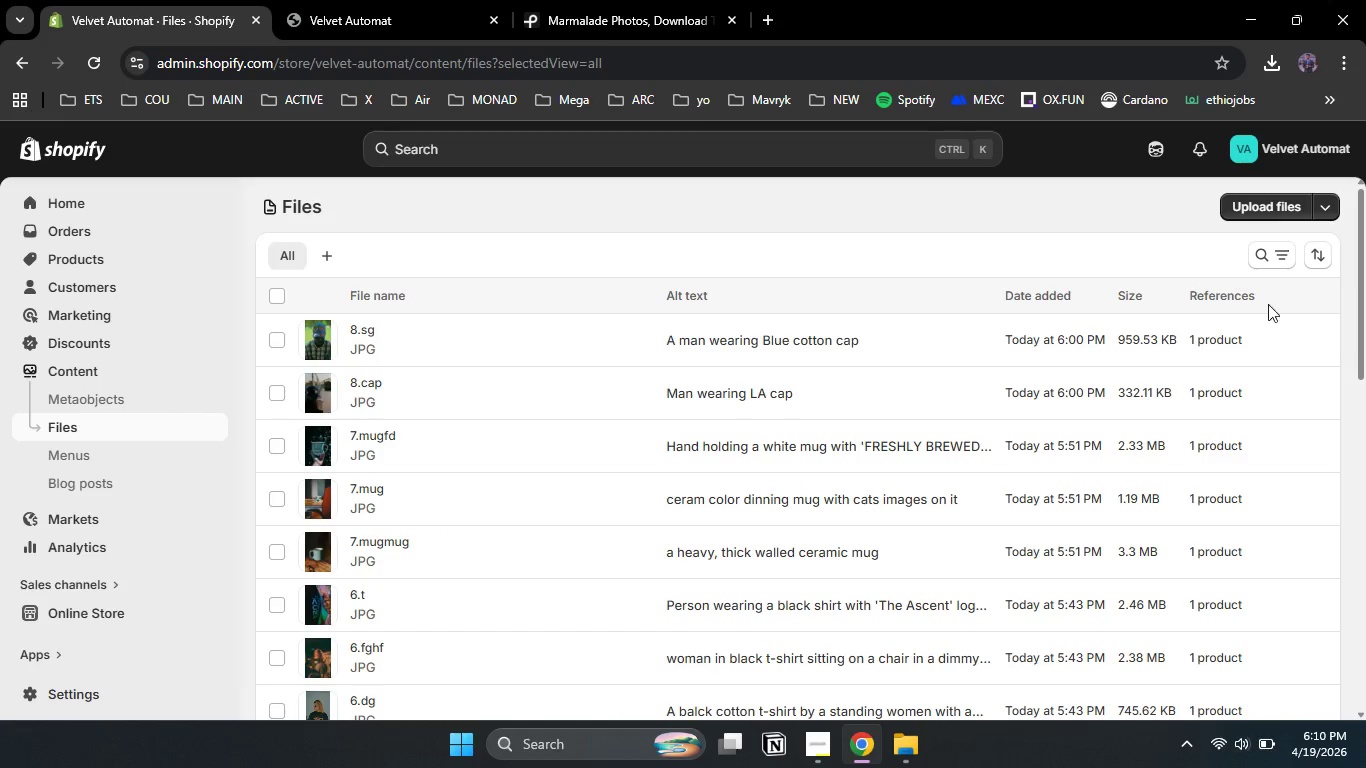 
left_click_drag(start_coordinate=[1365, 281], to_coordinate=[1365, 562])
 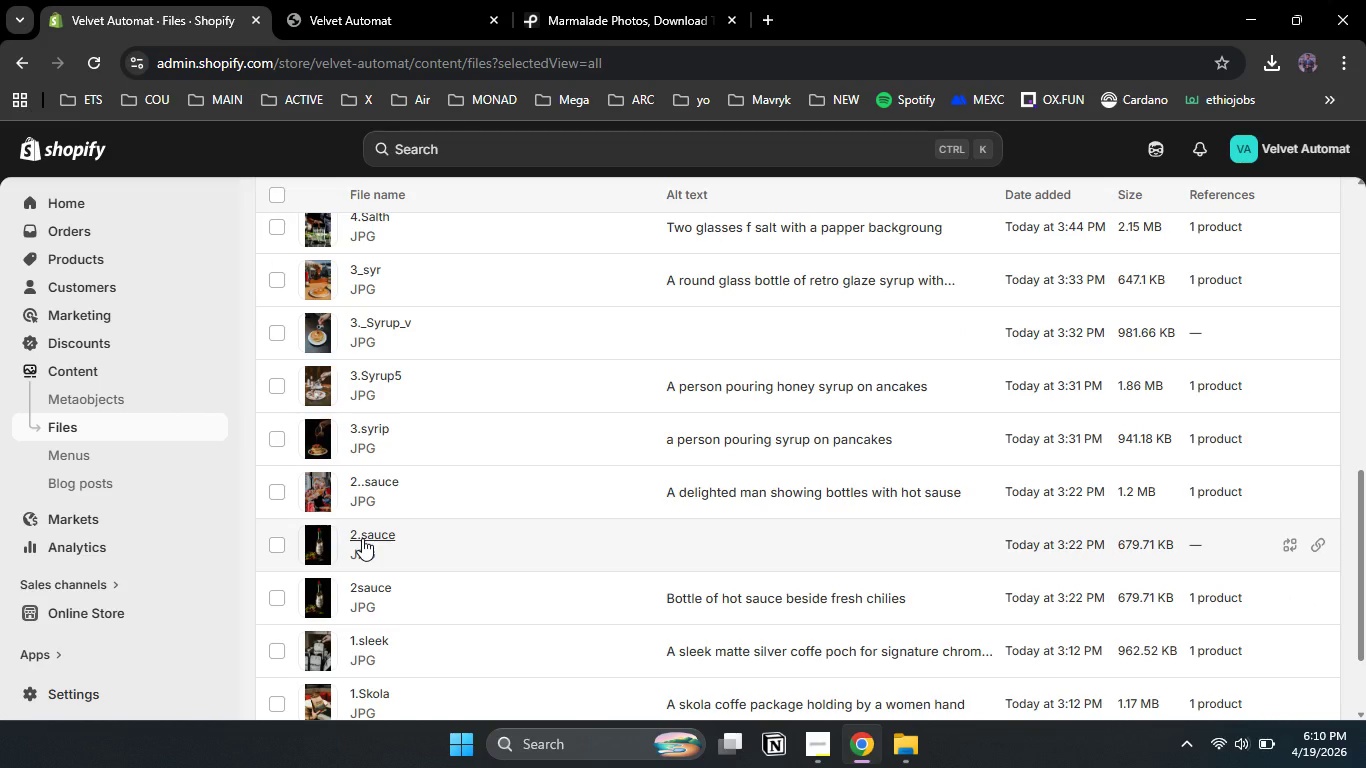 
left_click([362, 538])
 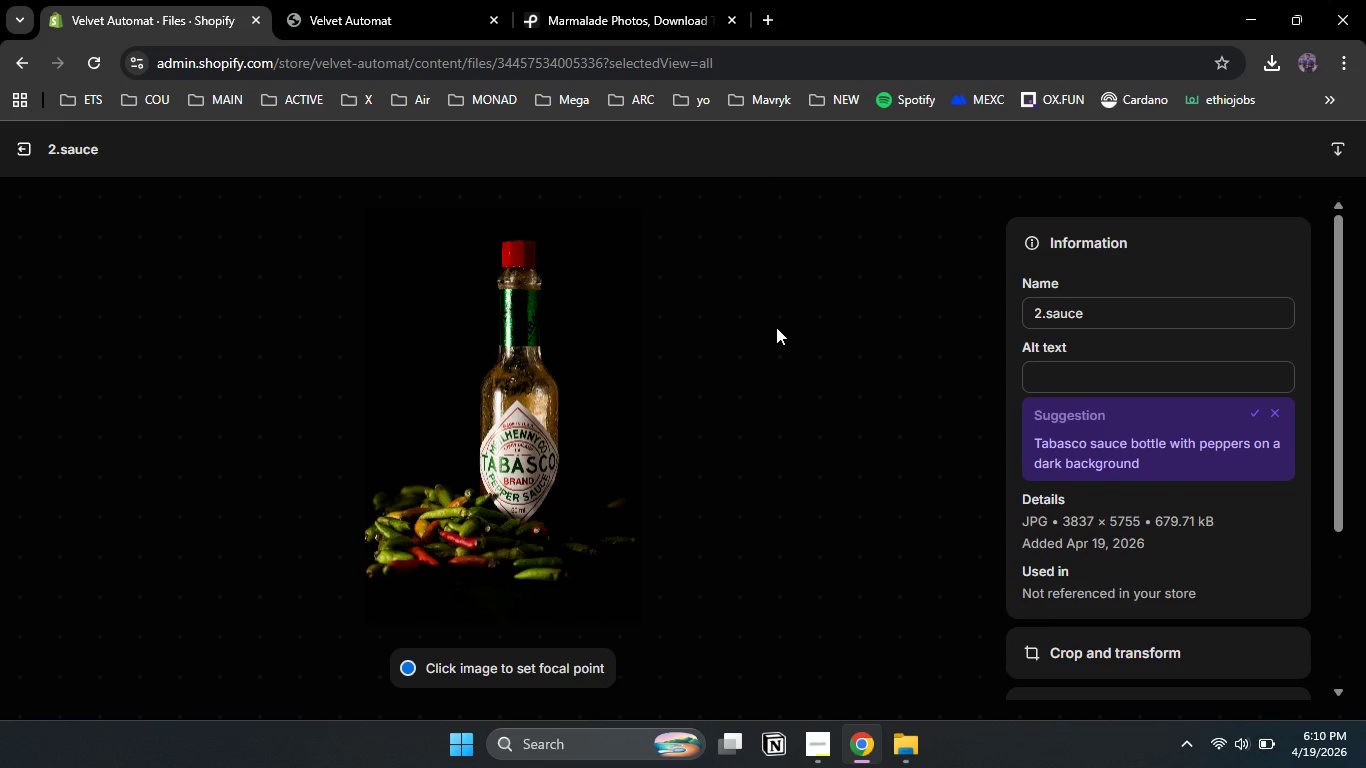 
wait(6.44)
 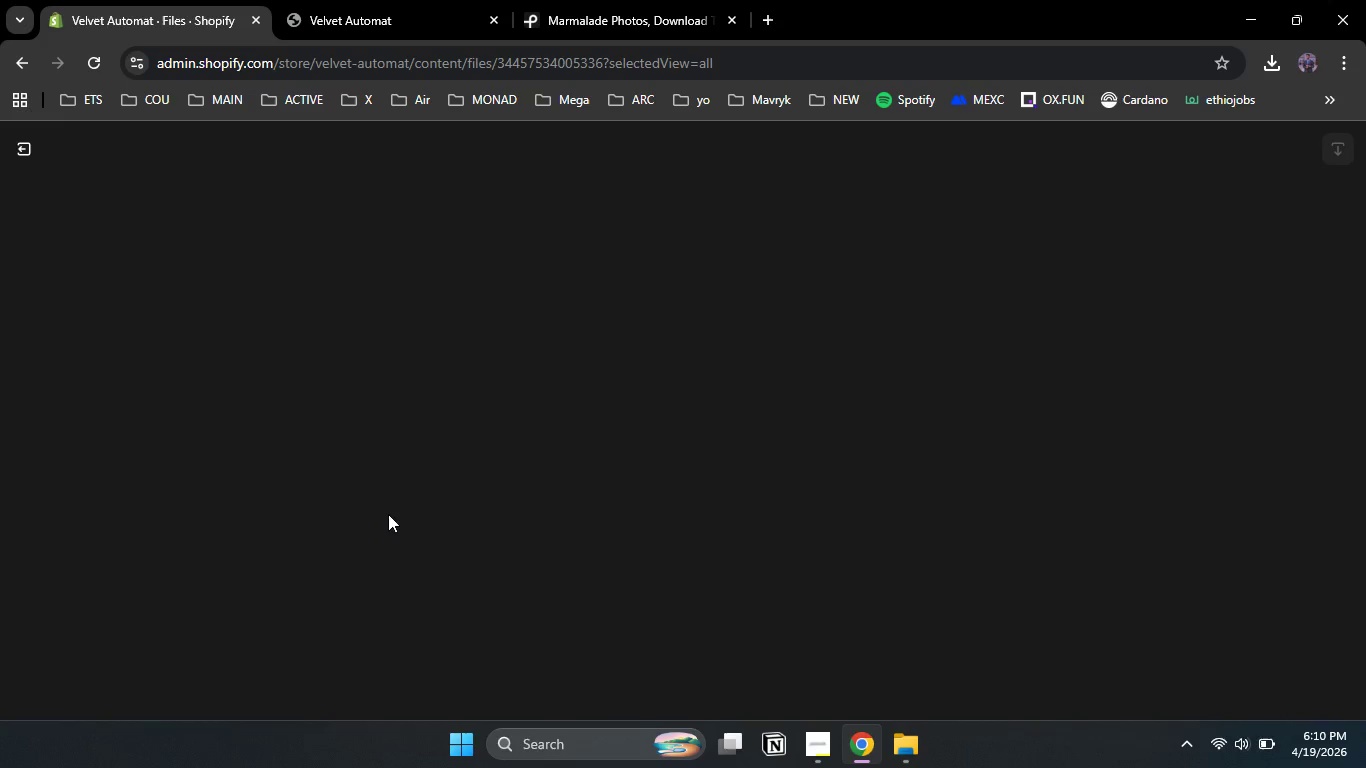 
left_click([1253, 415])
 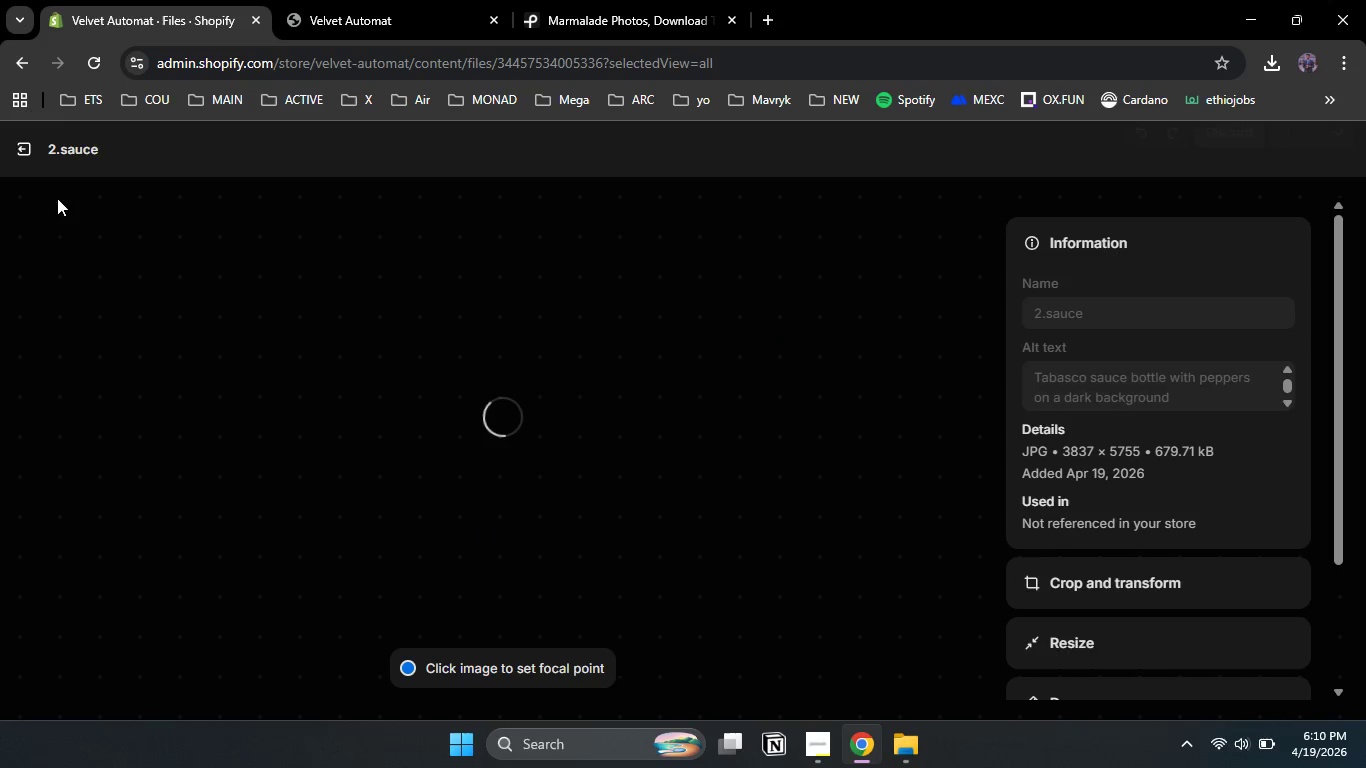 
left_click([26, 149])
 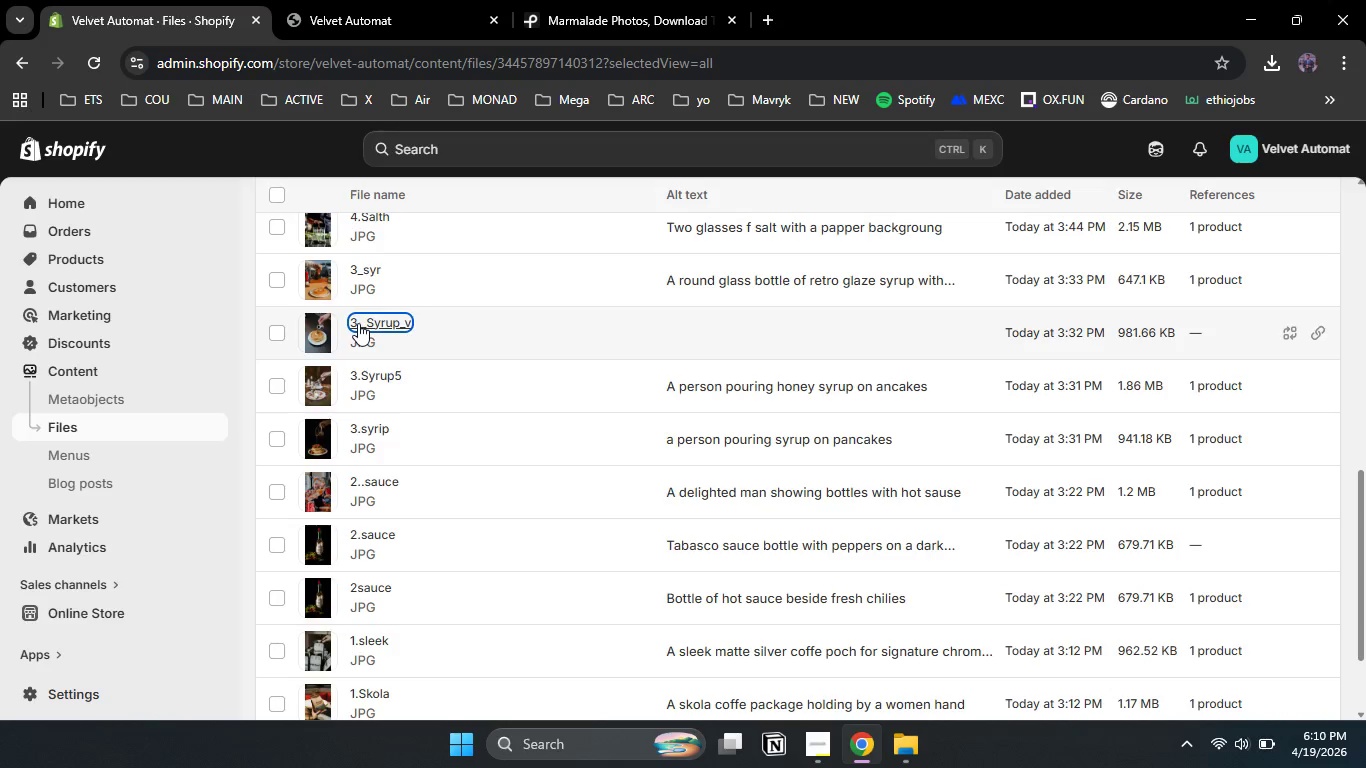 
mouse_move([1247, 386])
 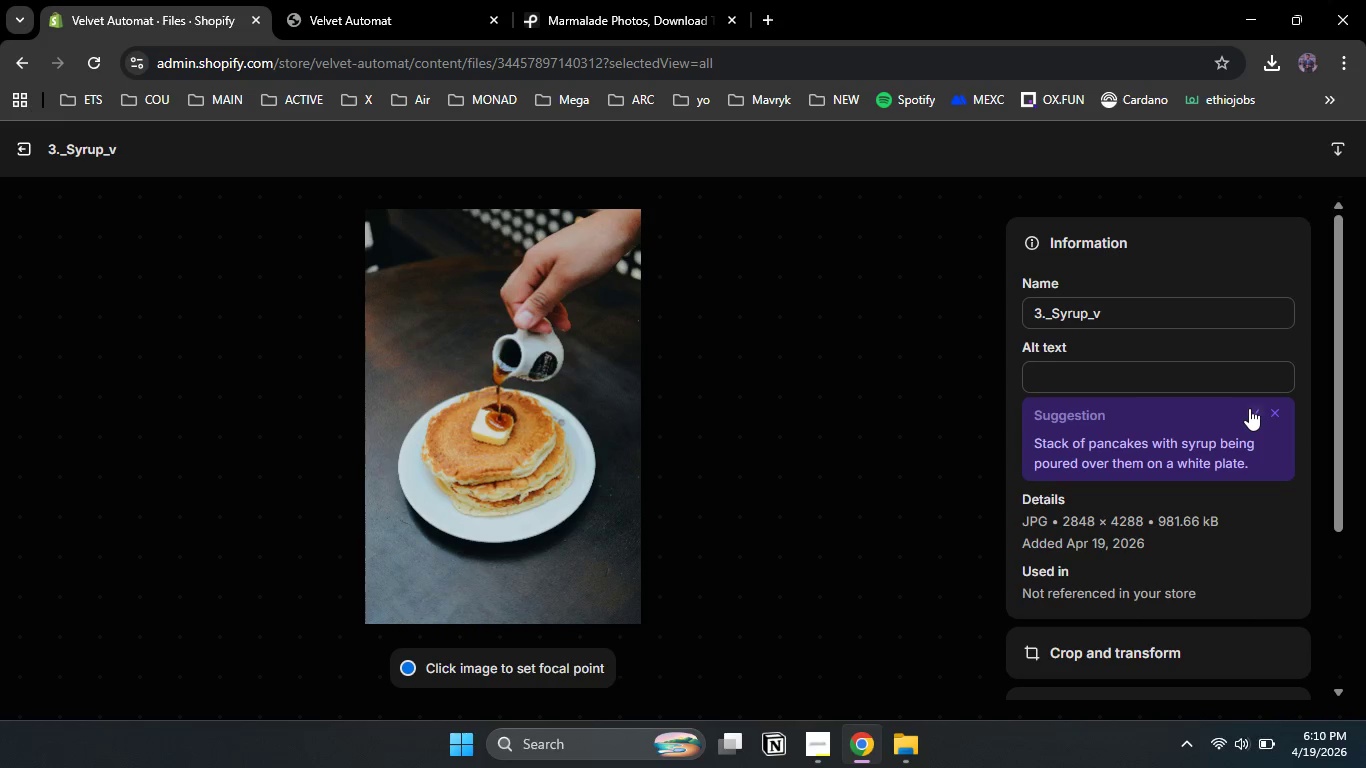 
left_click([1253, 408])
 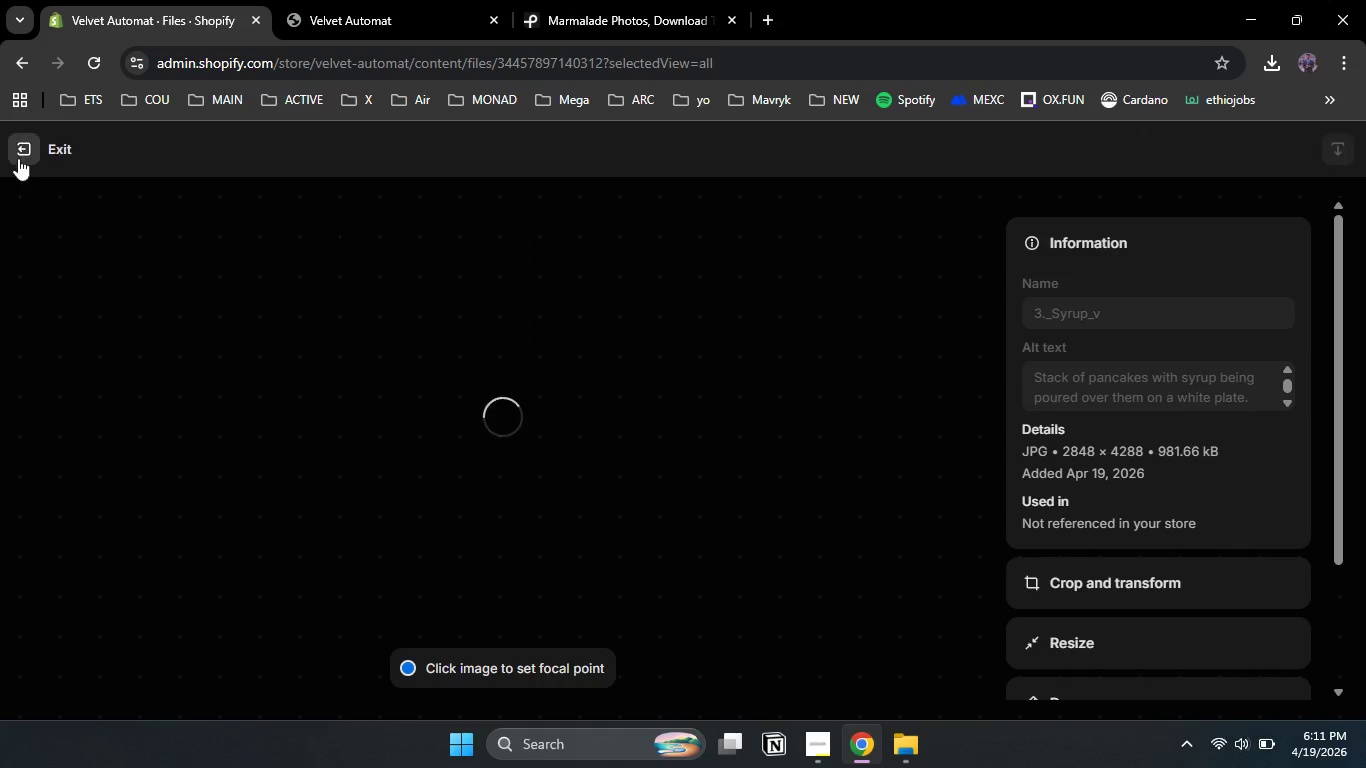 
wait(5.45)
 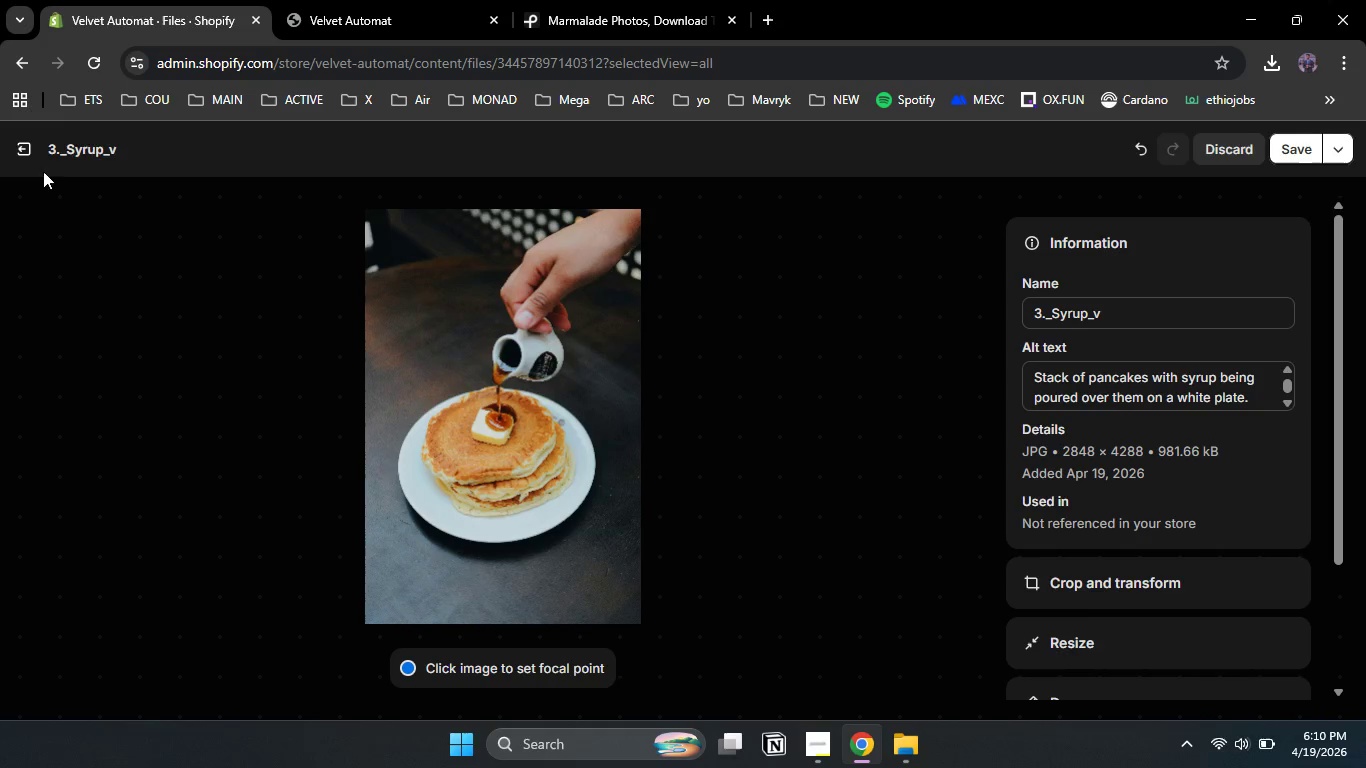 
left_click([18, 151])
 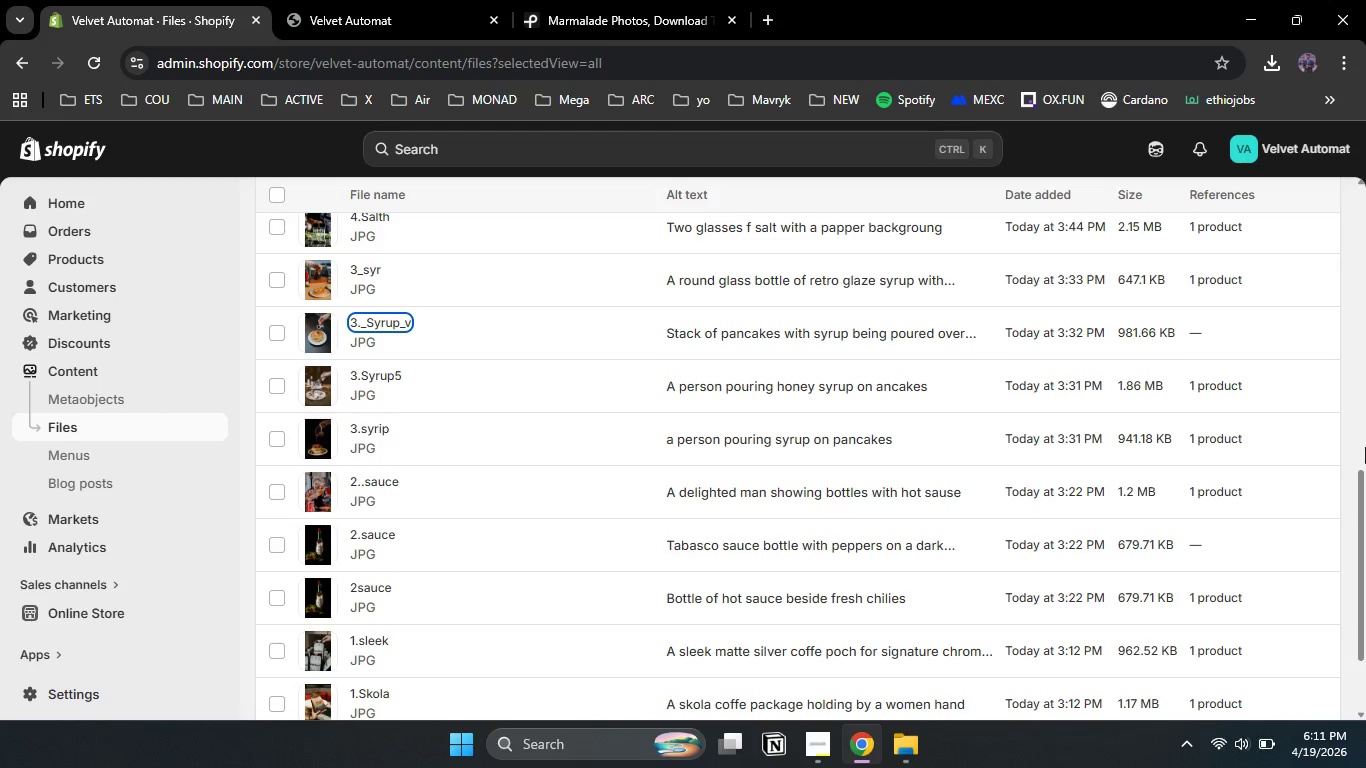 
left_click_drag(start_coordinate=[1358, 528], to_coordinate=[1365, 245])
 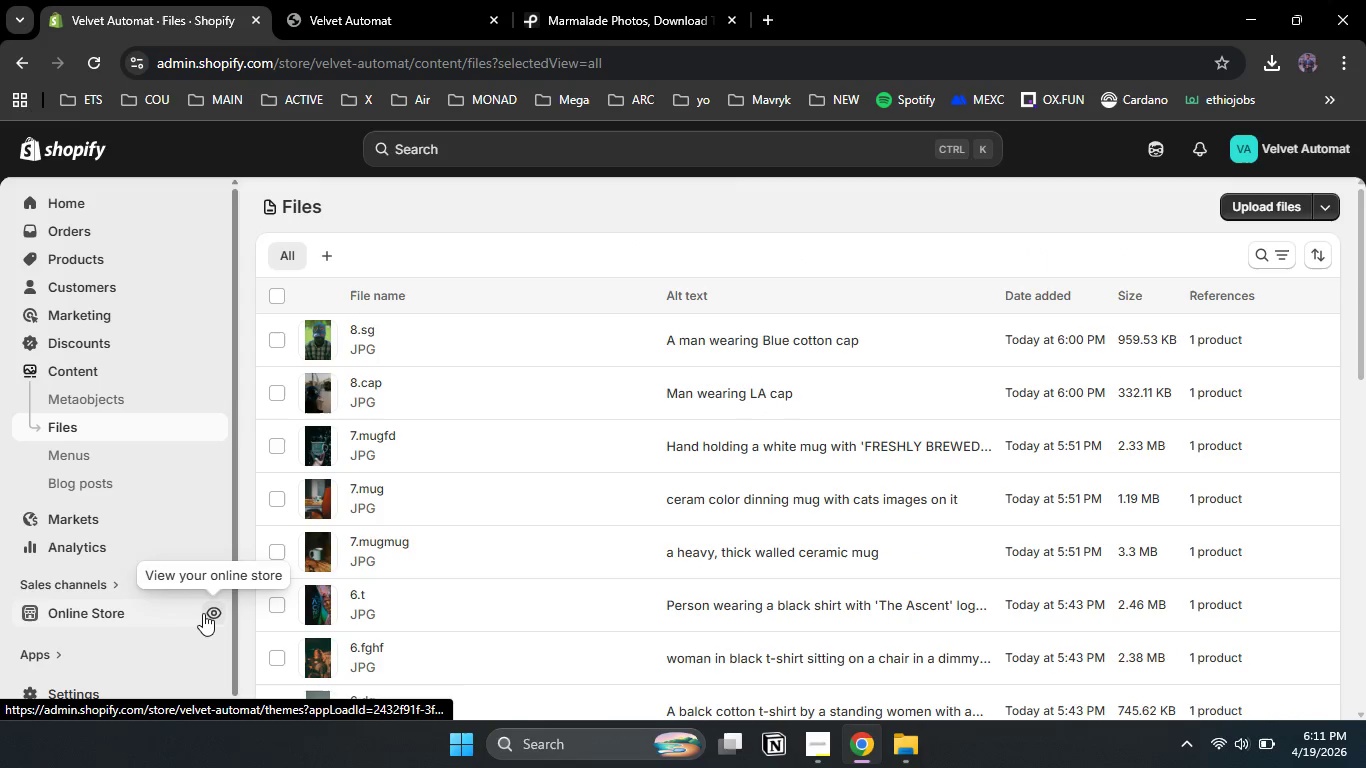 
left_click([208, 614])
 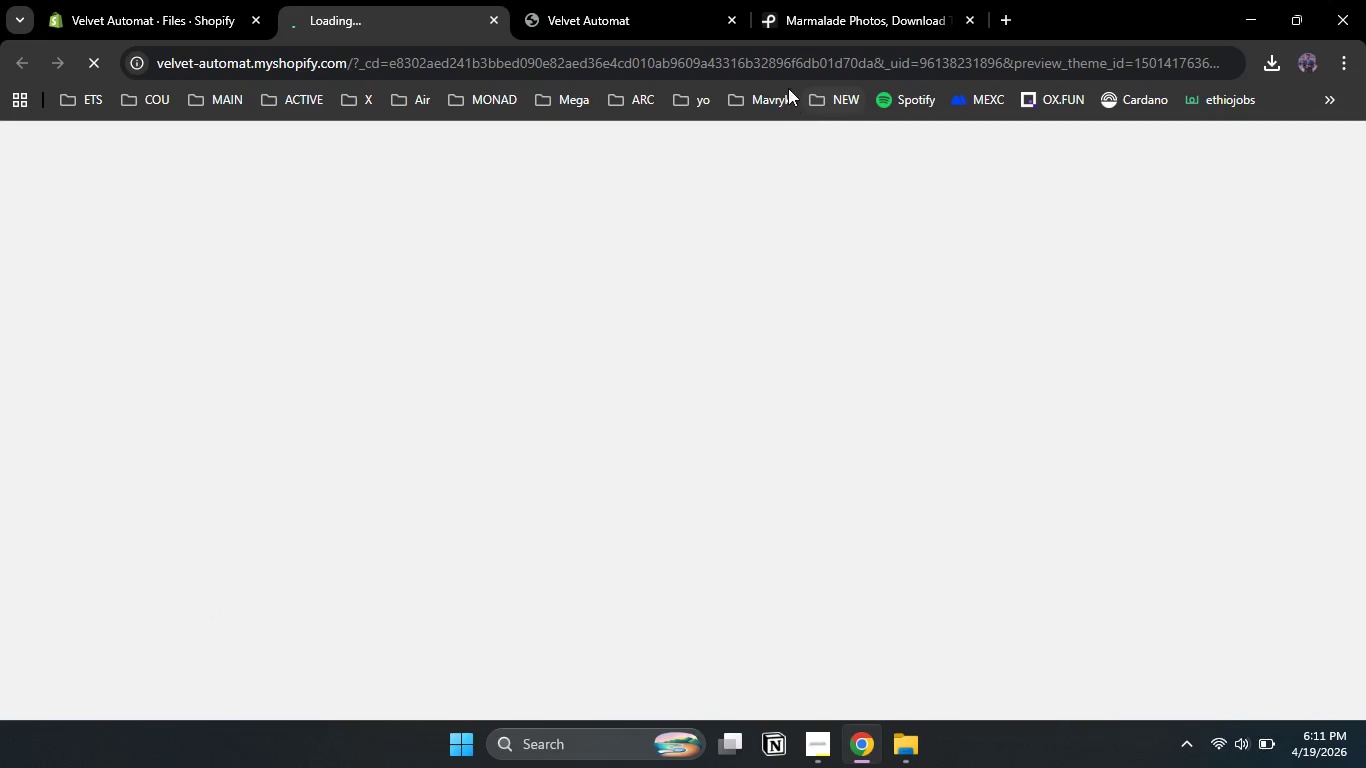 
mouse_move([621, 9])
 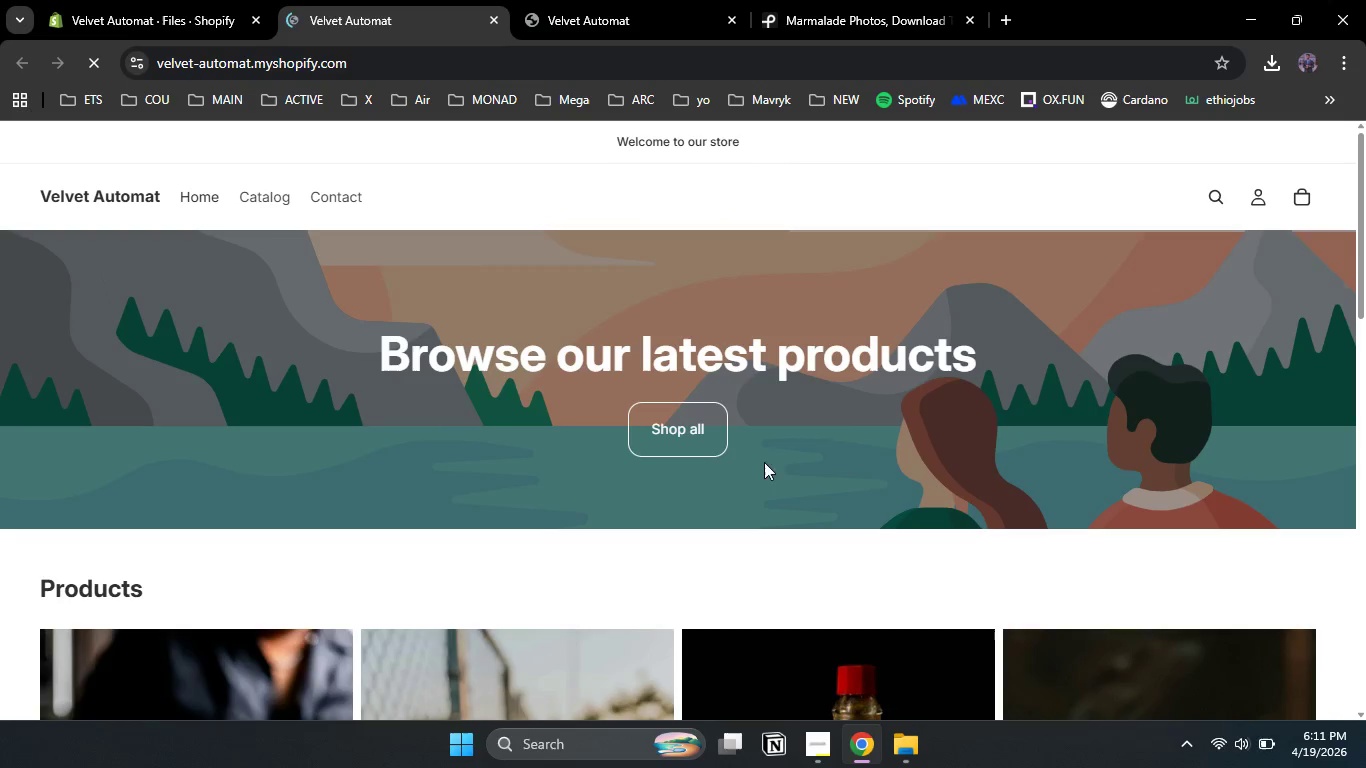 
left_click([673, 441])
 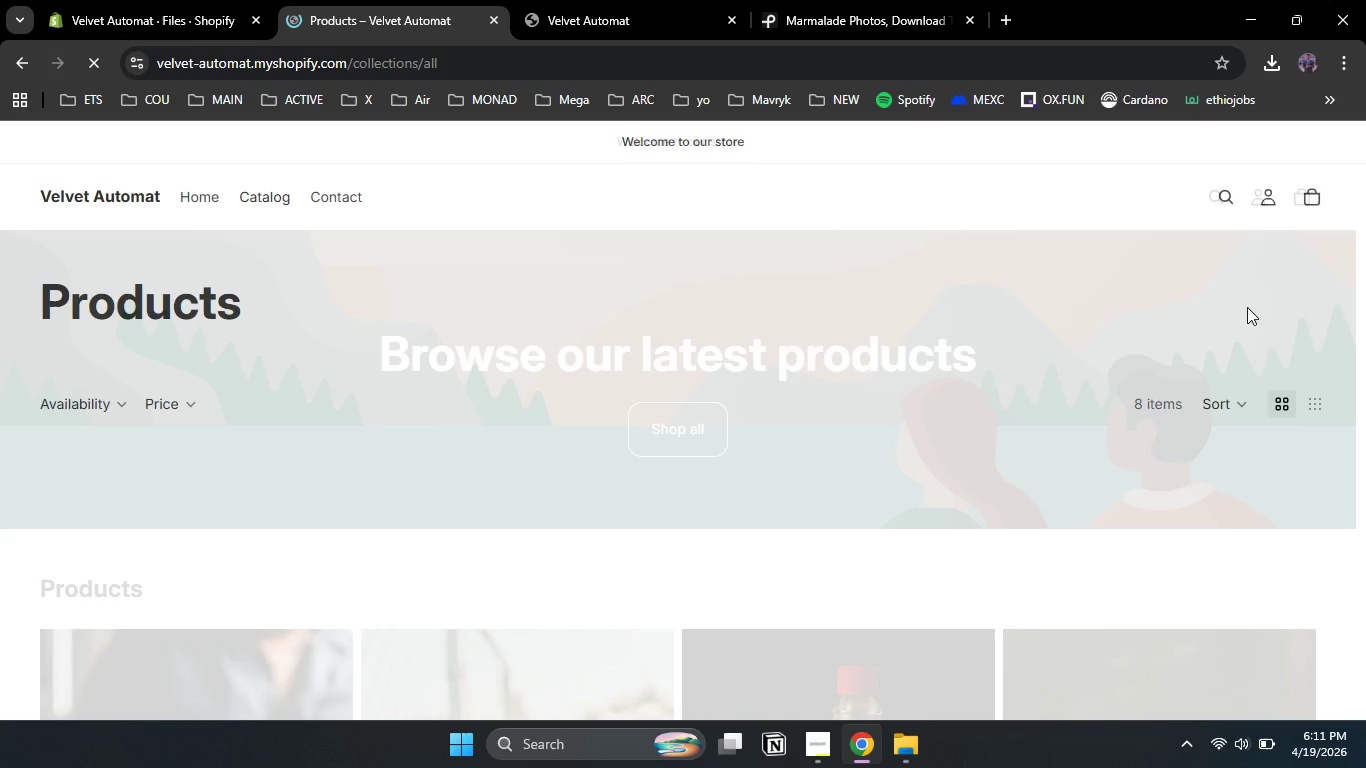 